 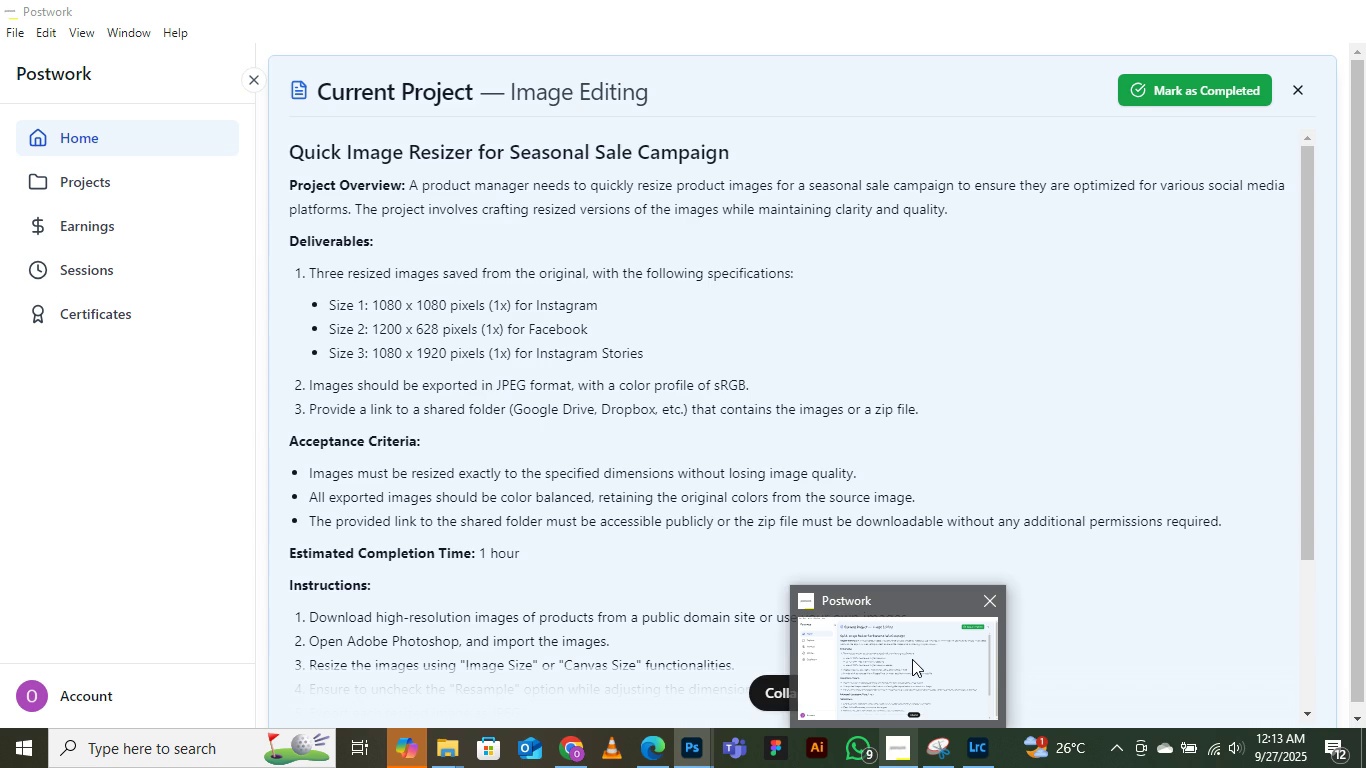 
mouse_move([878, 654])
 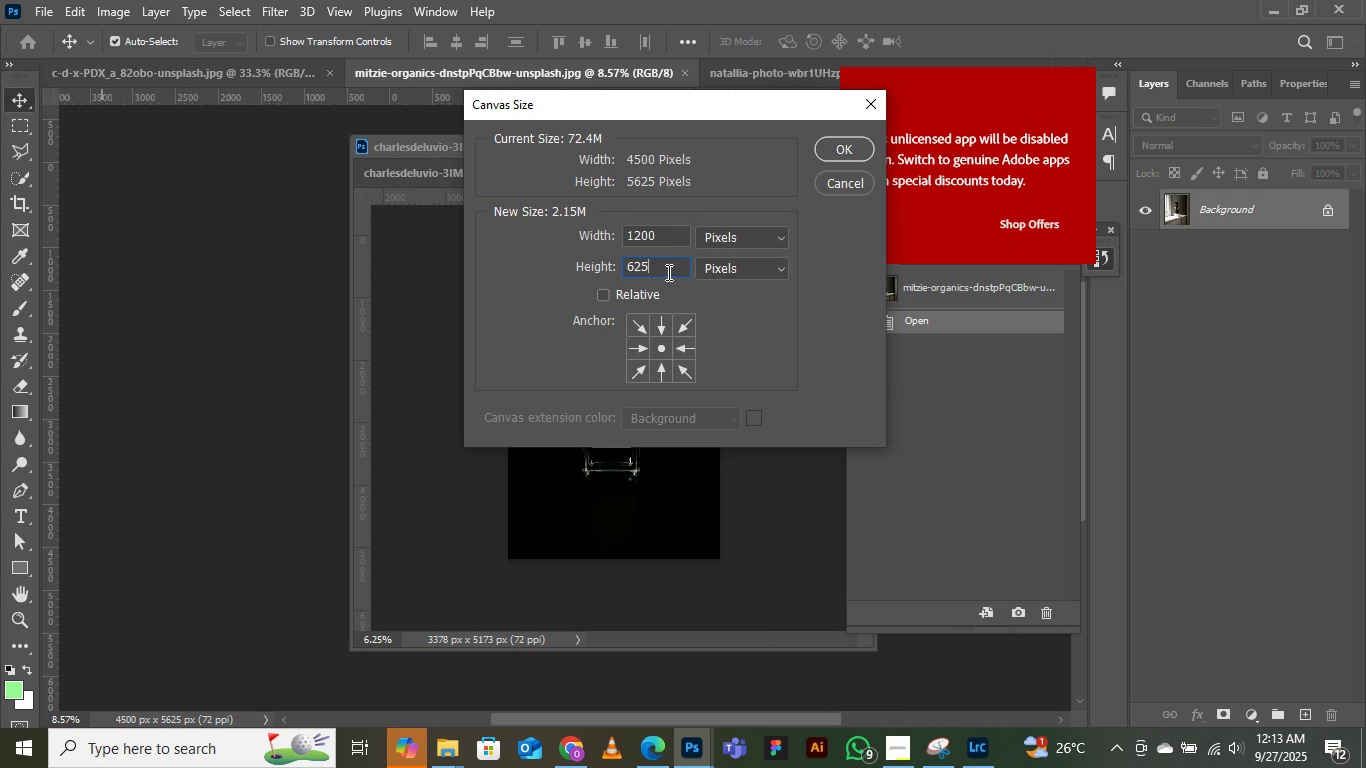 
left_click([656, 259])
 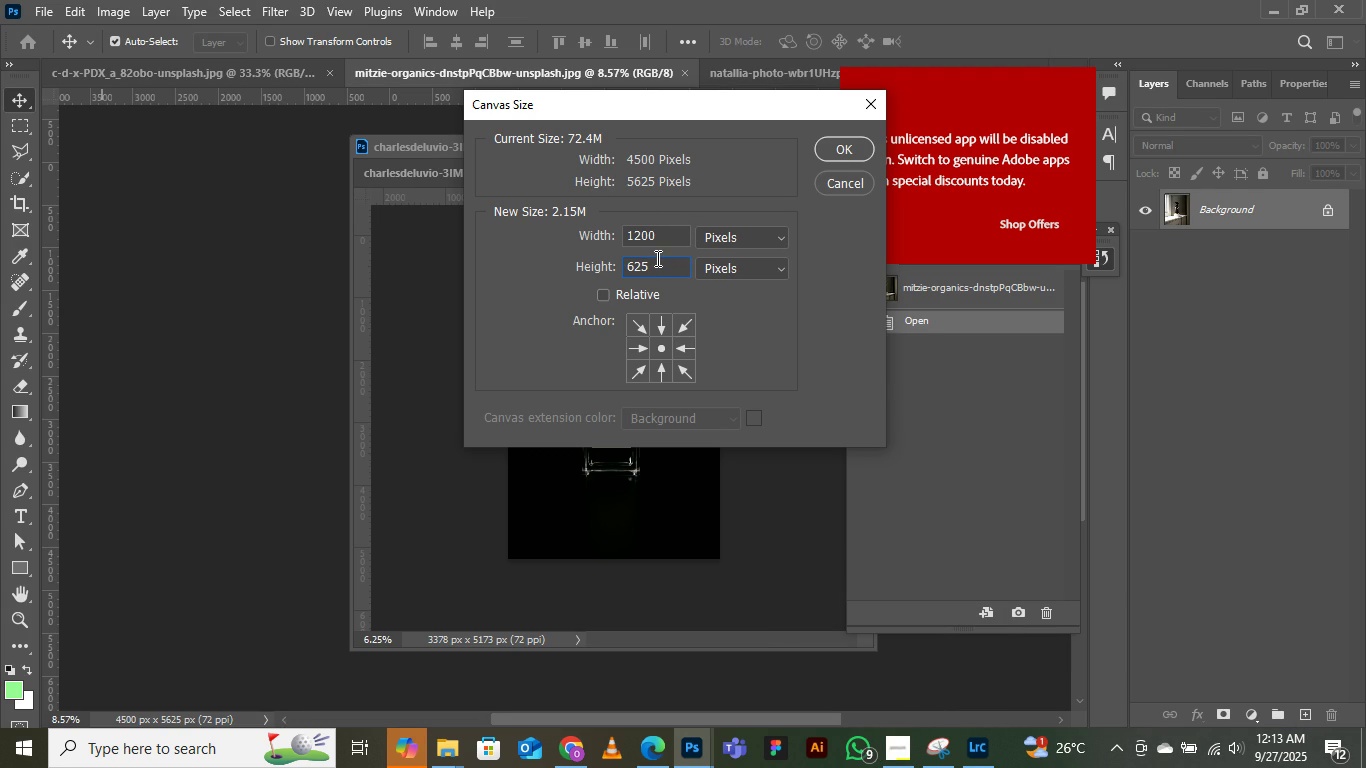 
key(Backspace)
 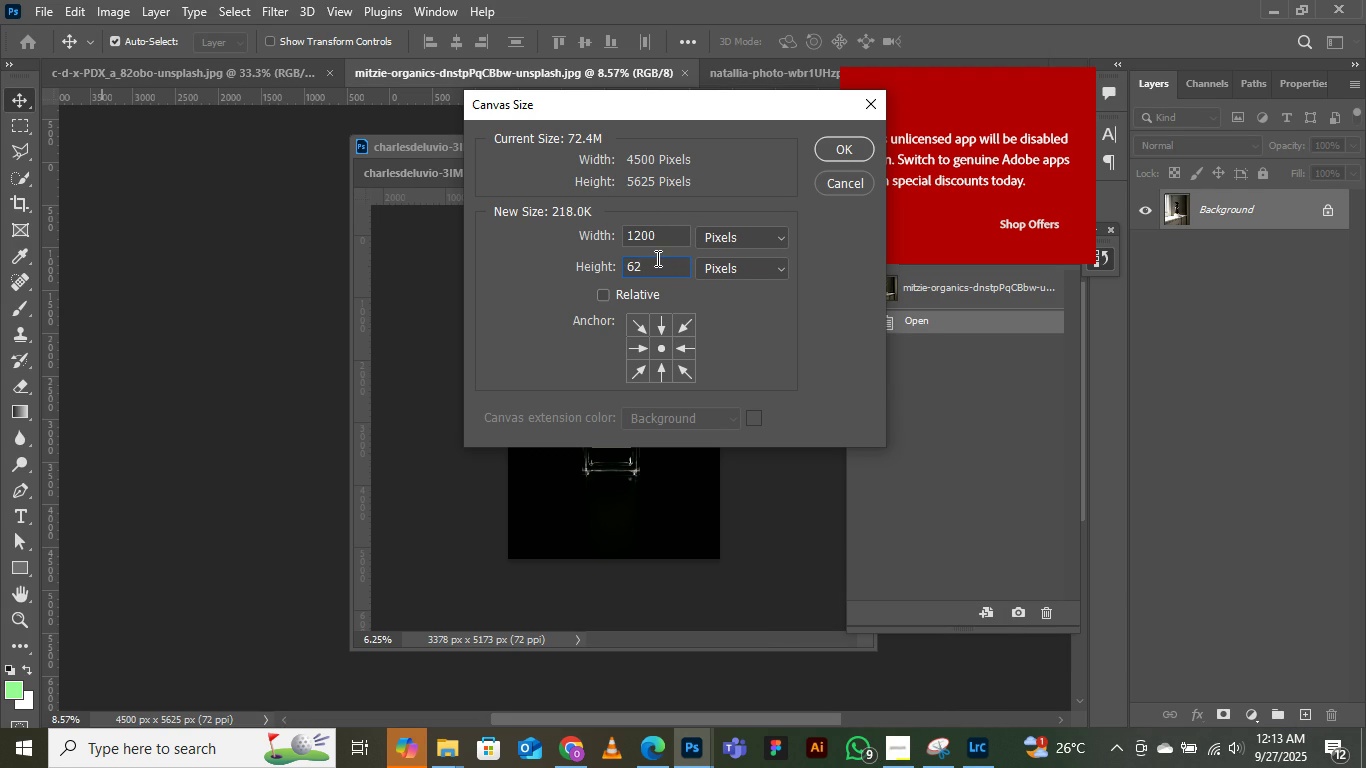 
key(8)
 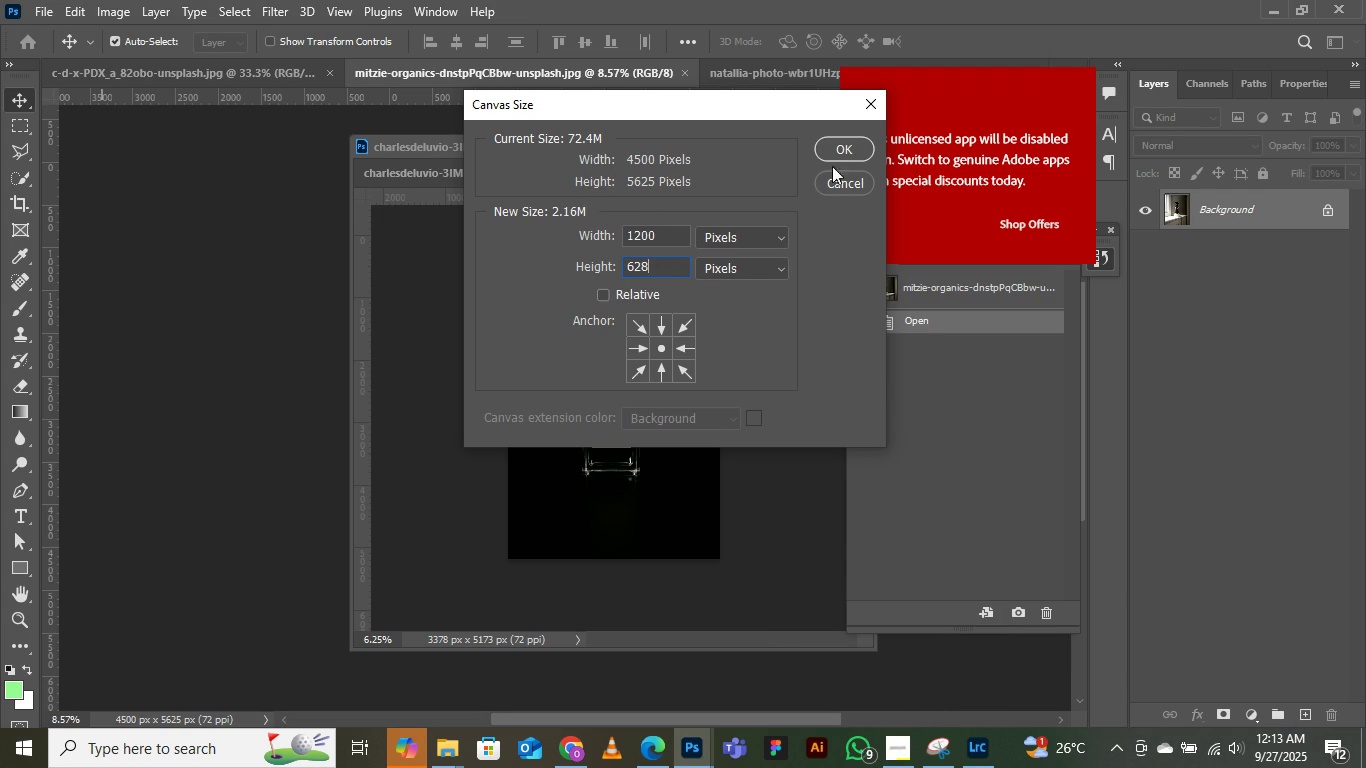 
left_click([837, 146])
 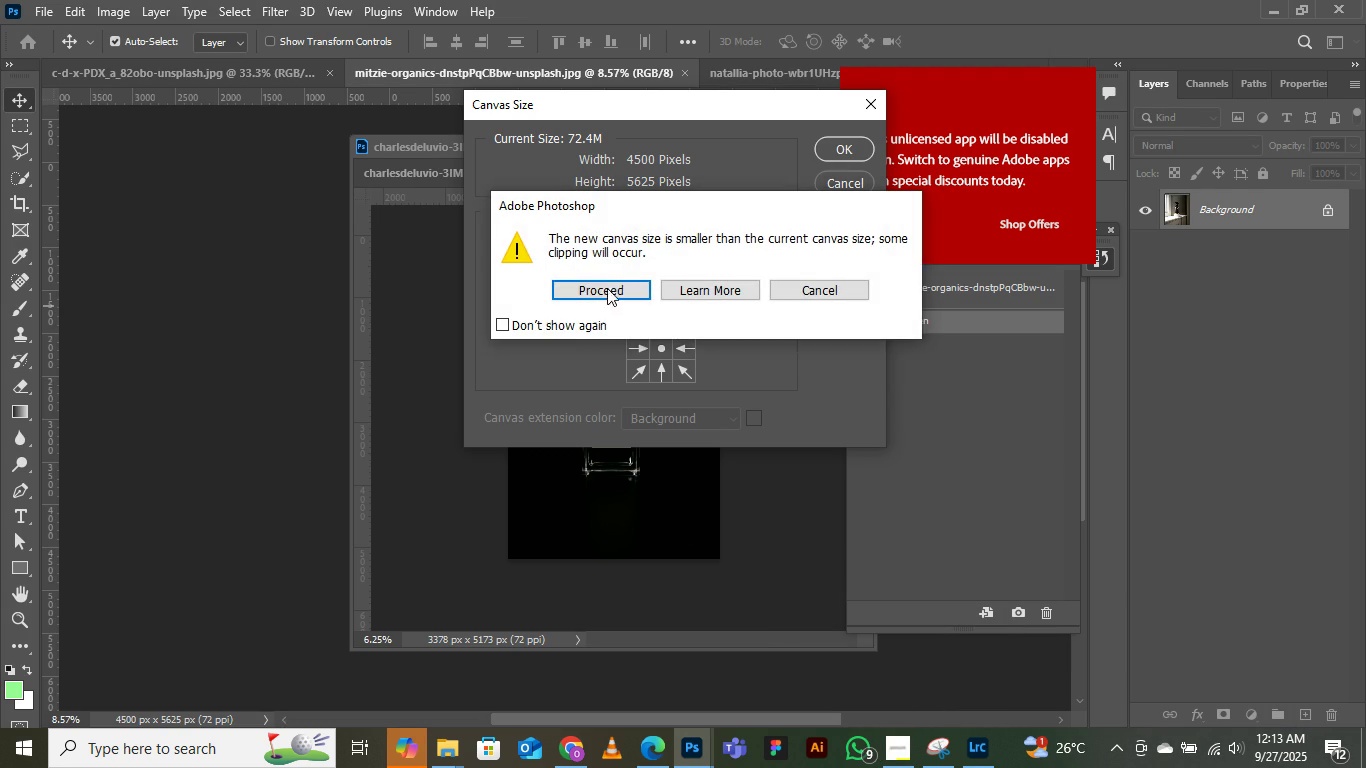 
left_click([603, 280])
 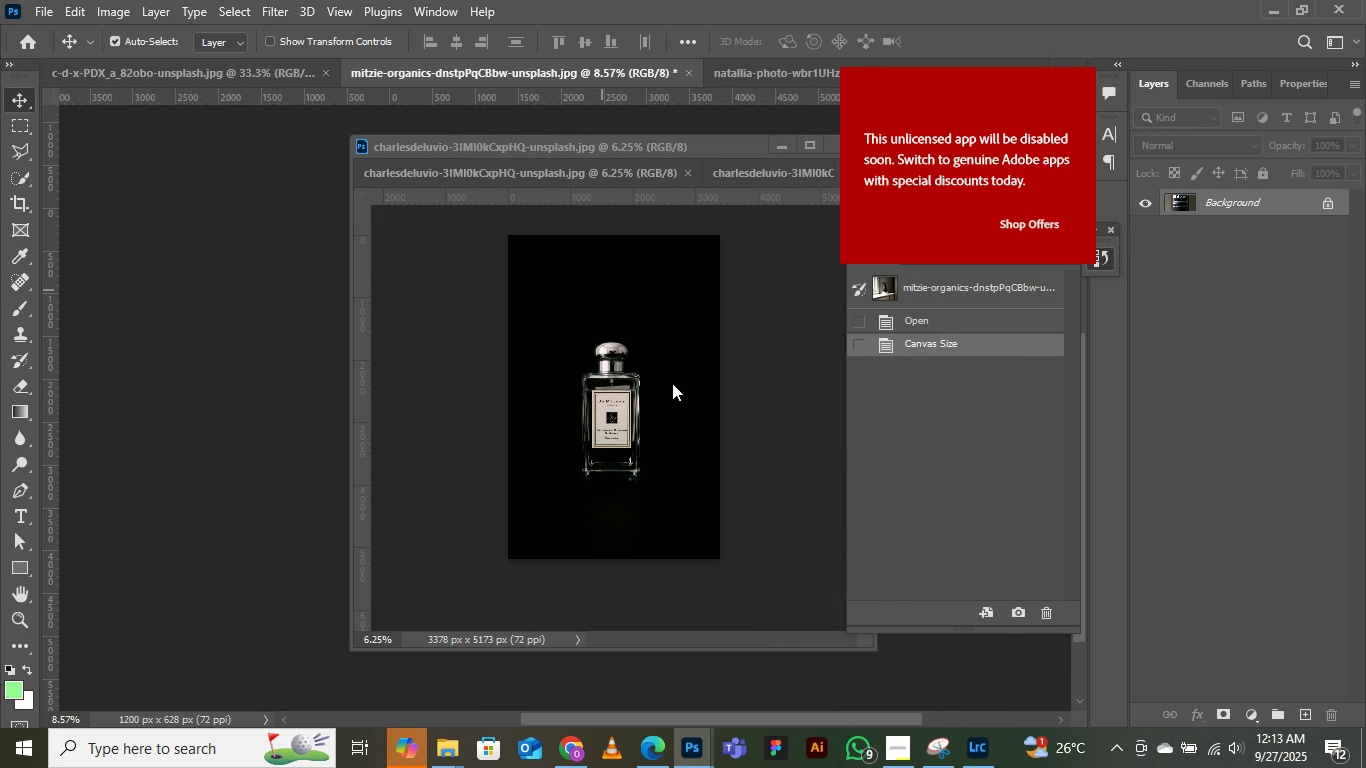 
scroll: coordinate [651, 401], scroll_direction: down, amount: 6.0
 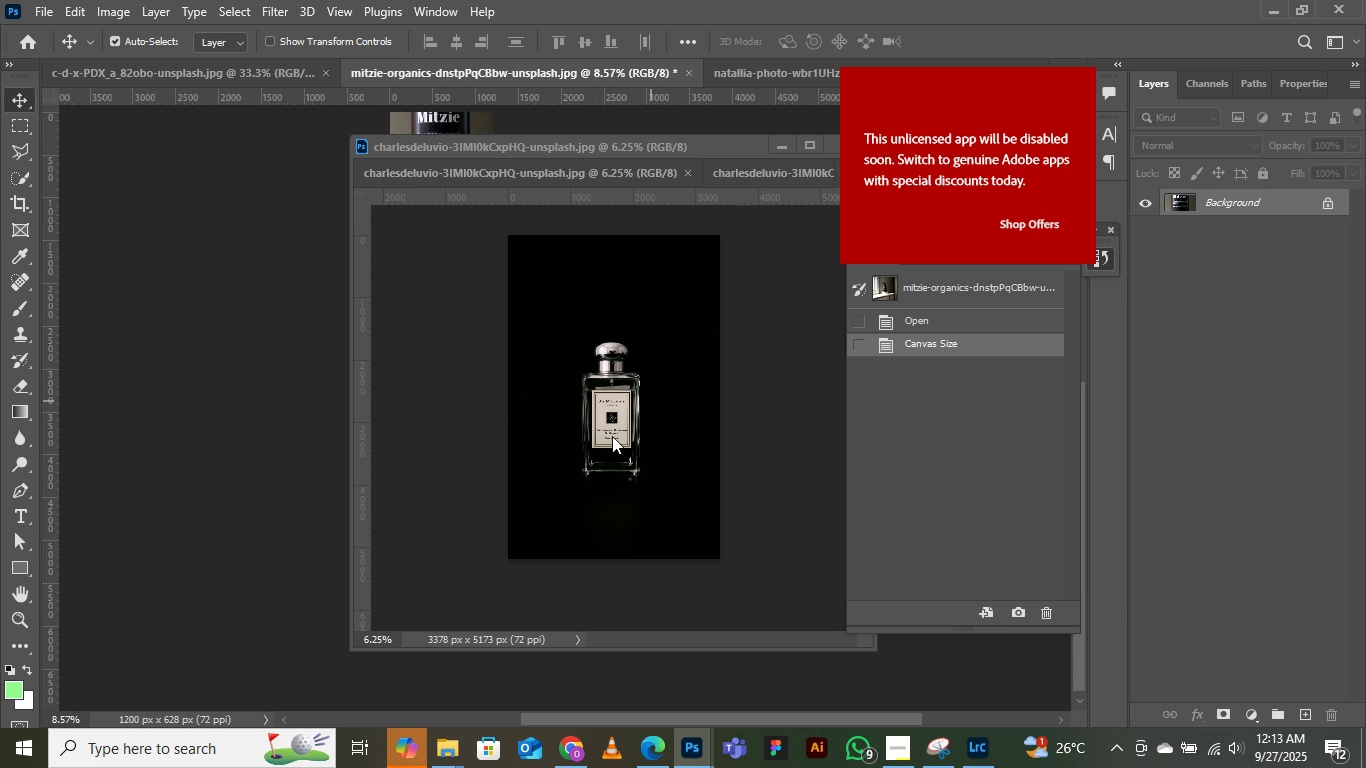 
scroll: coordinate [612, 434], scroll_direction: up, amount: 4.0
 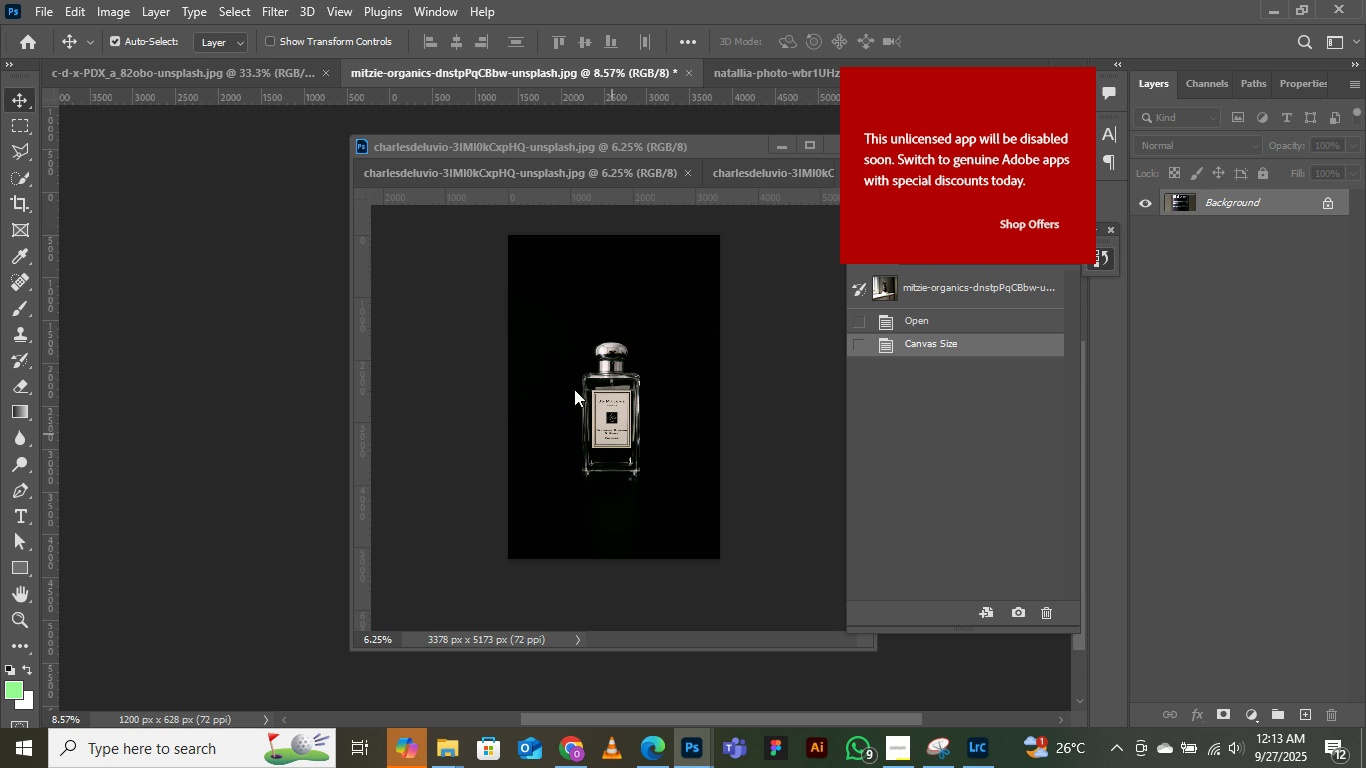 
scroll: coordinate [567, 405], scroll_direction: down, amount: 7.0
 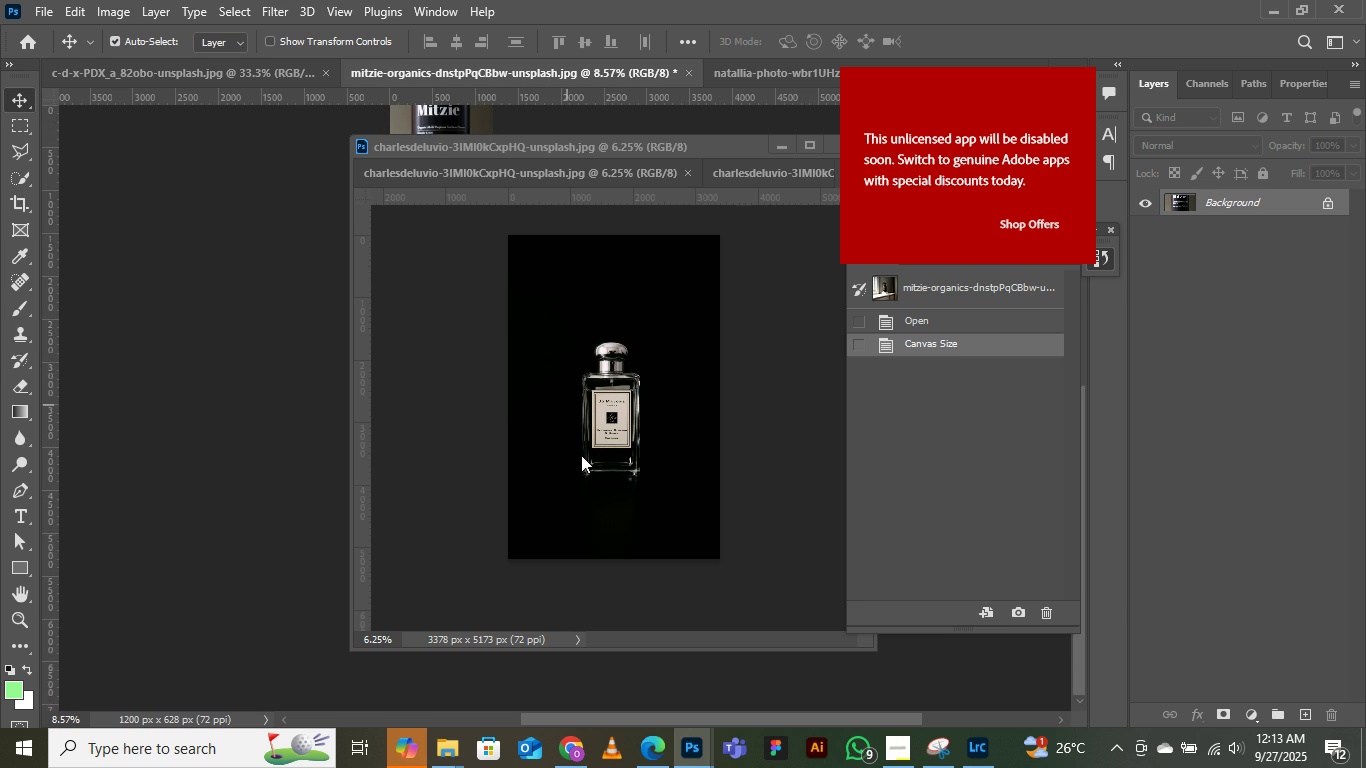 
scroll: coordinate [583, 453], scroll_direction: up, amount: 6.0